 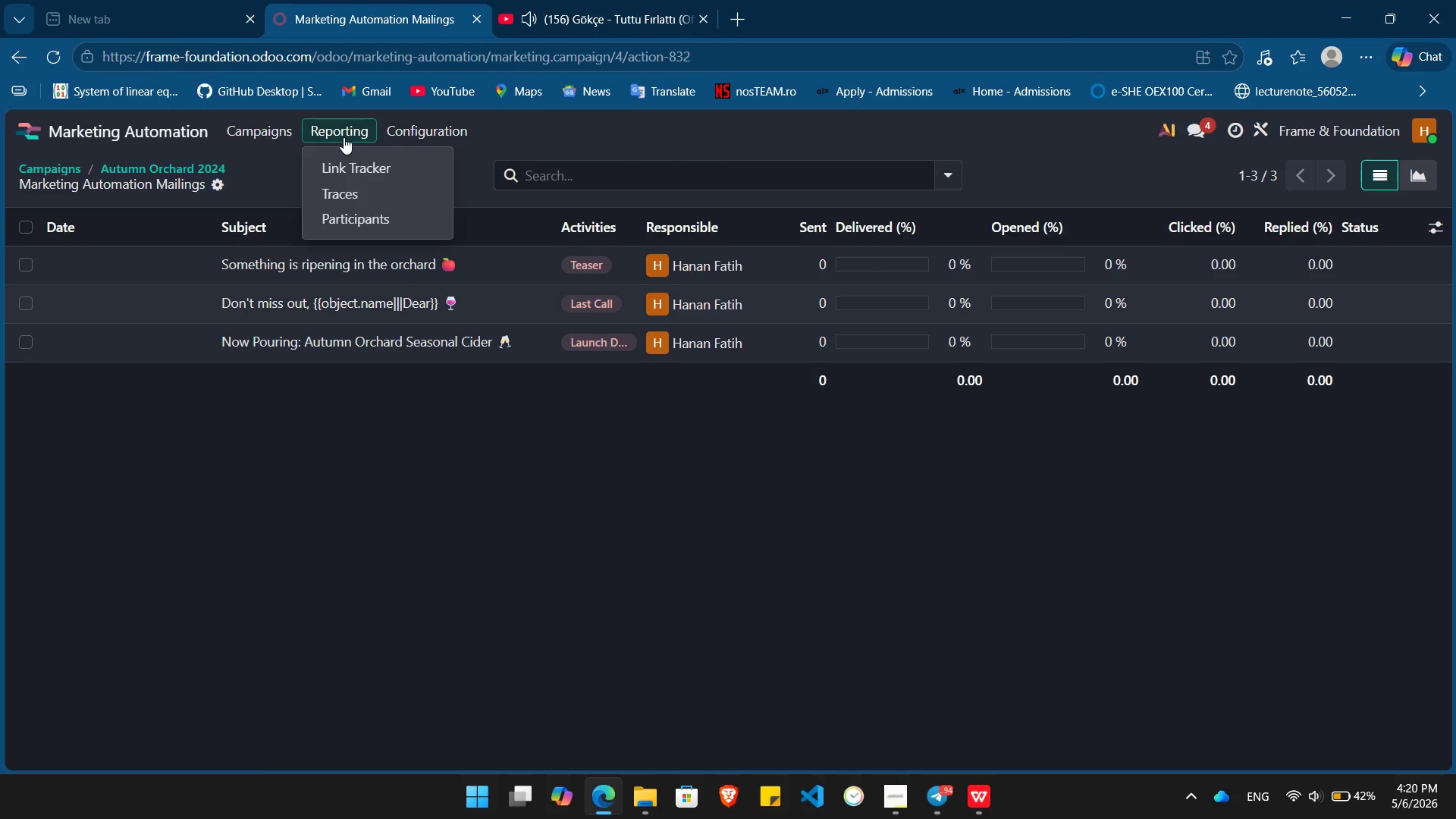 
left_click([346, 160])
 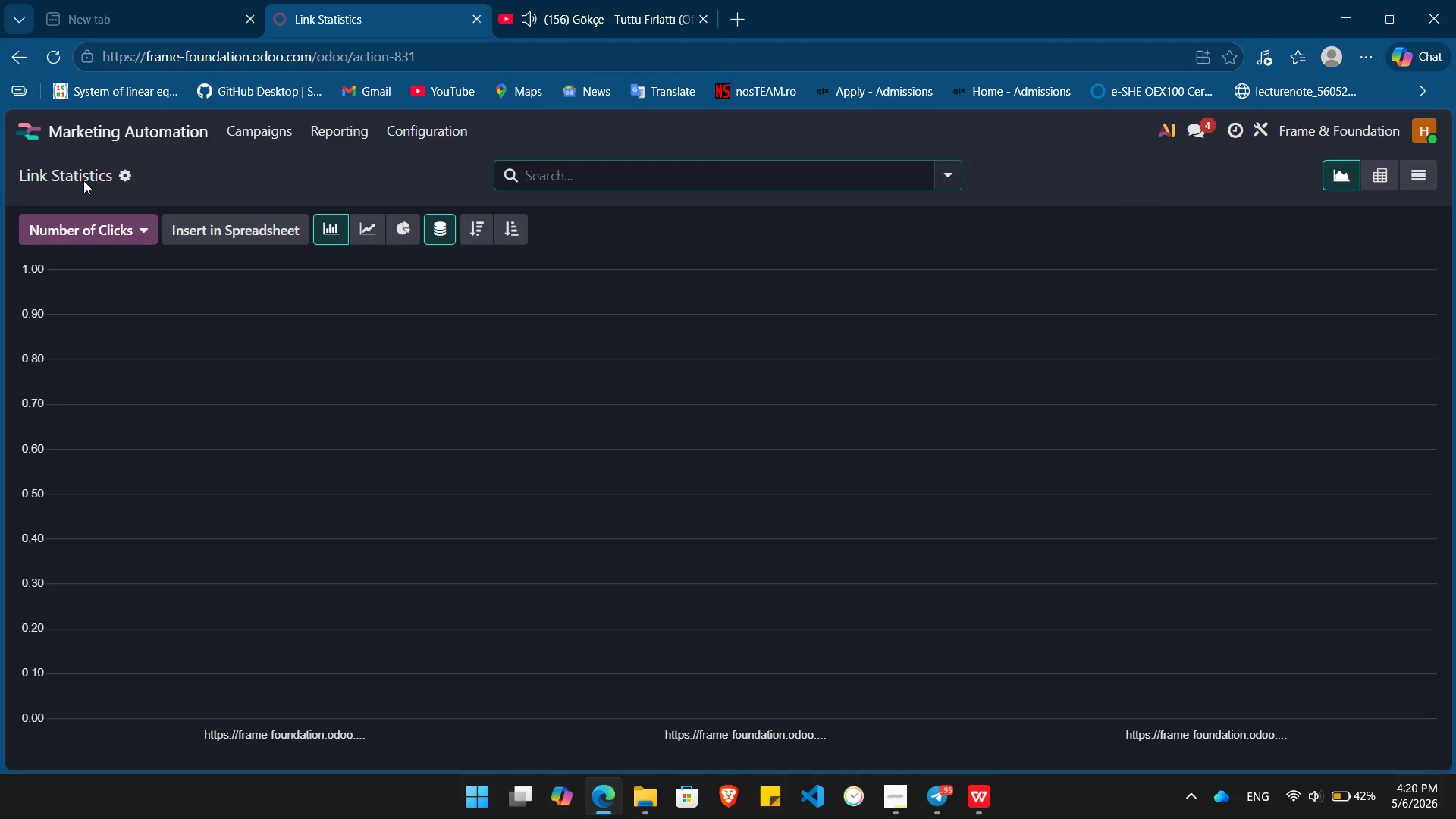 
wait(6.38)
 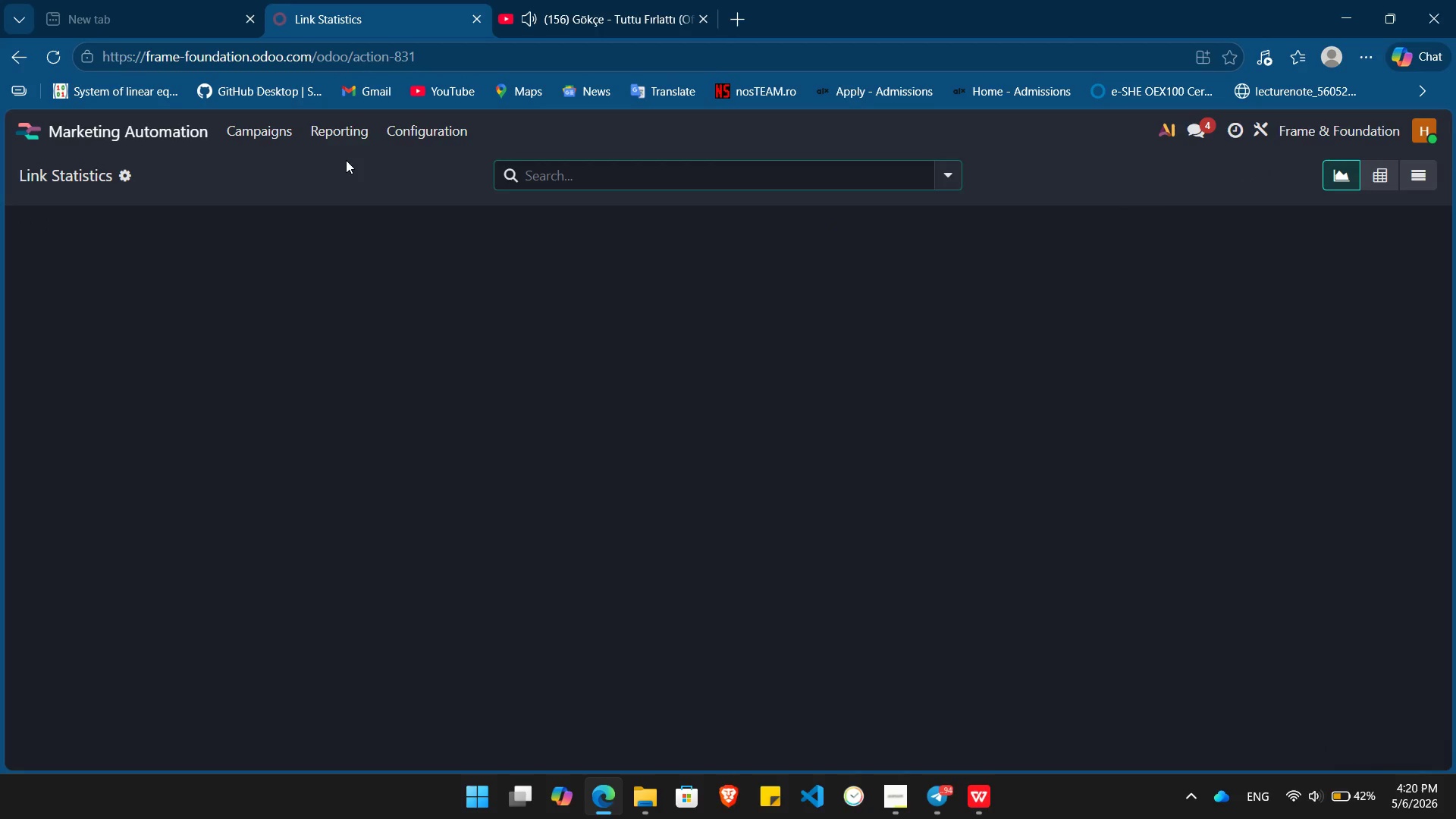 
left_click([241, 129])
 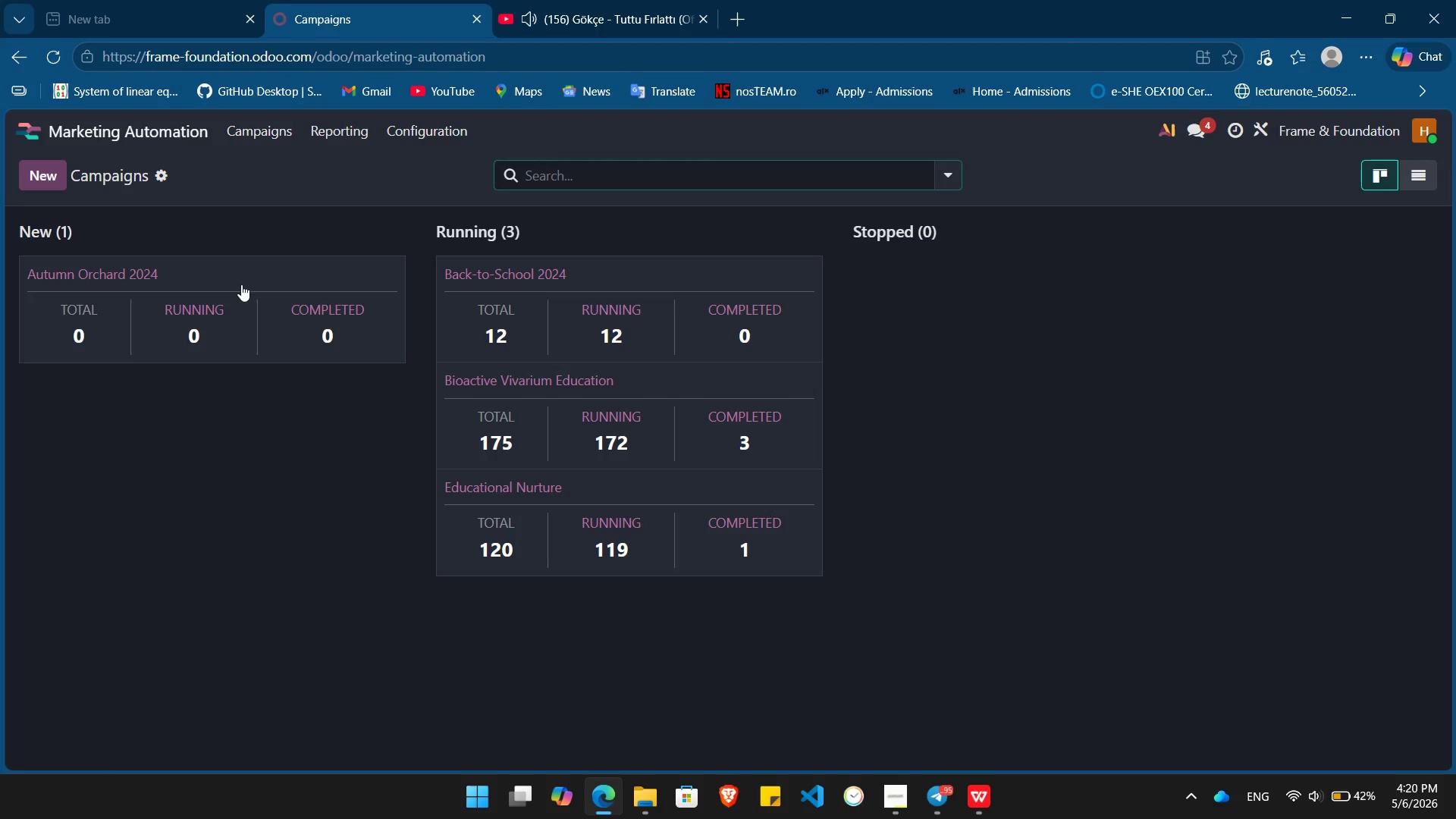 
left_click([237, 287])
 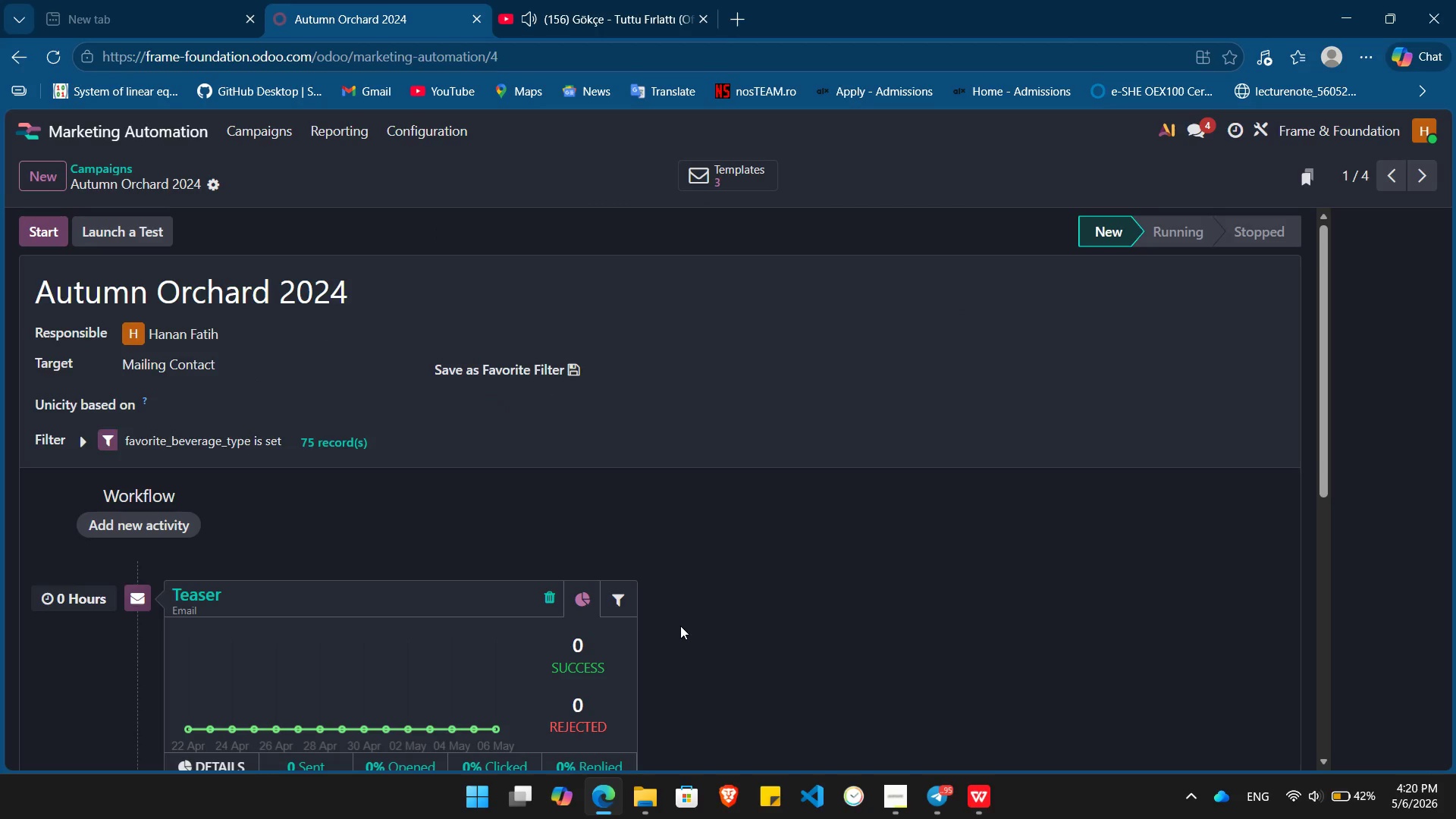 
key(Alt+AltLeft)
 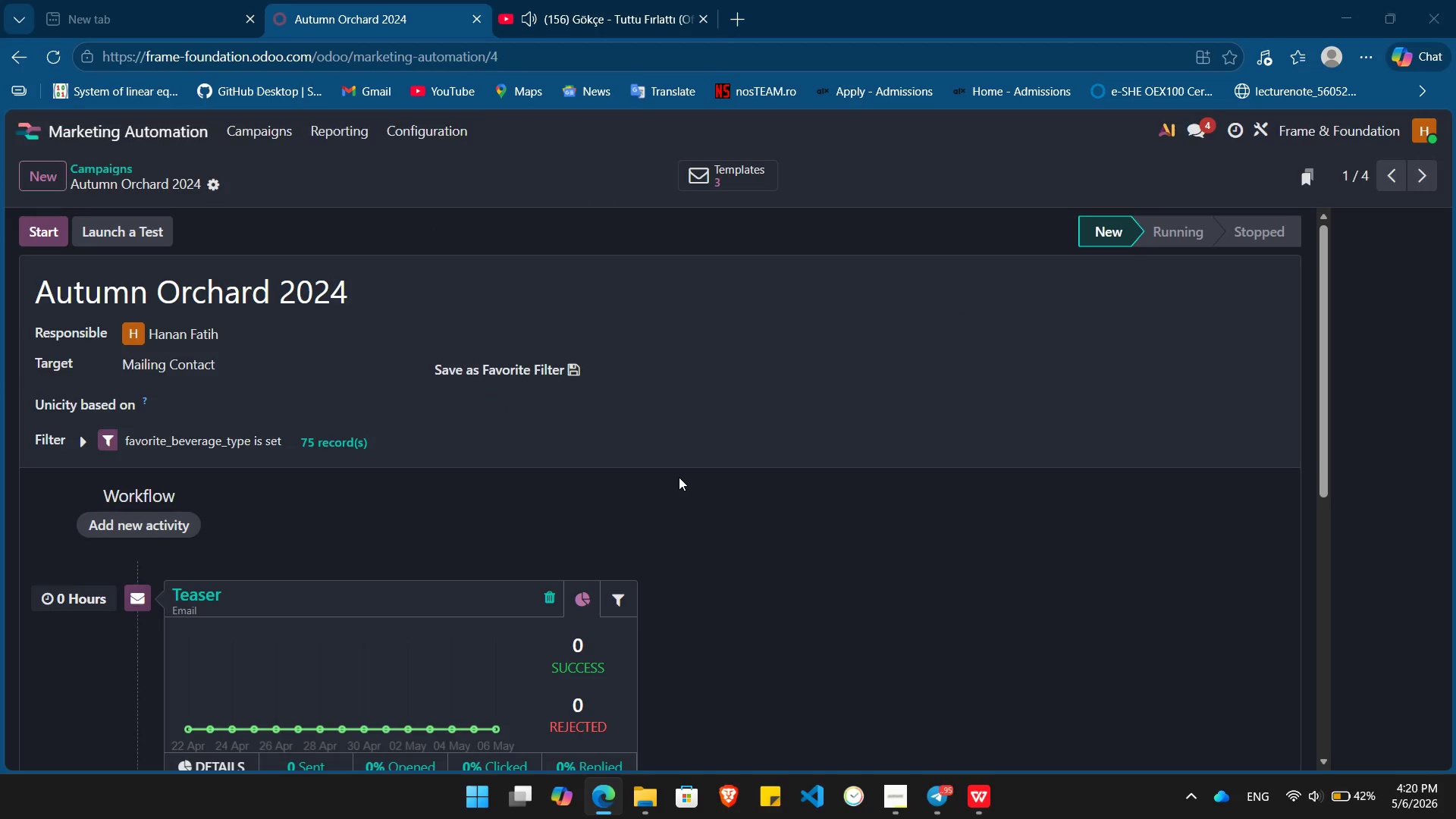 
key(Alt+Tab)